 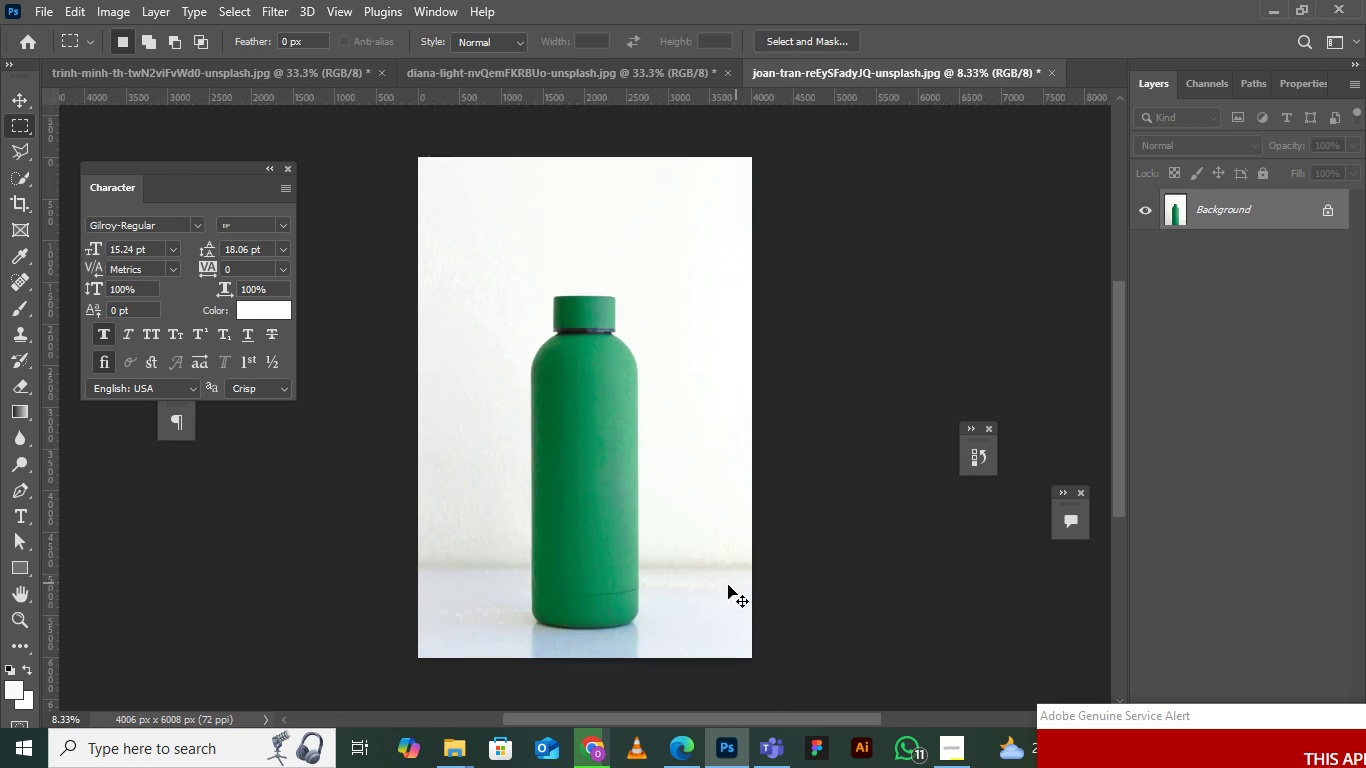 
key(Control+Minus)
 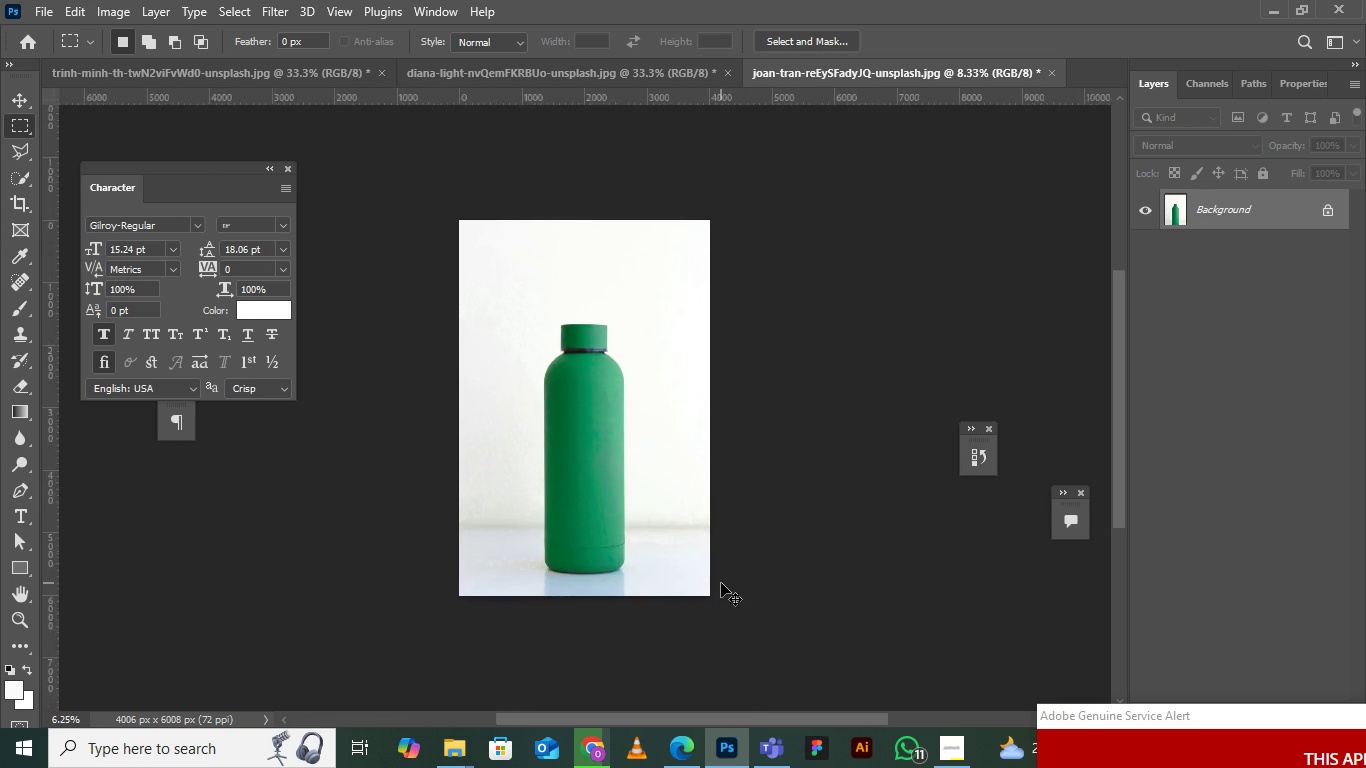 
key(Control+Equal)
 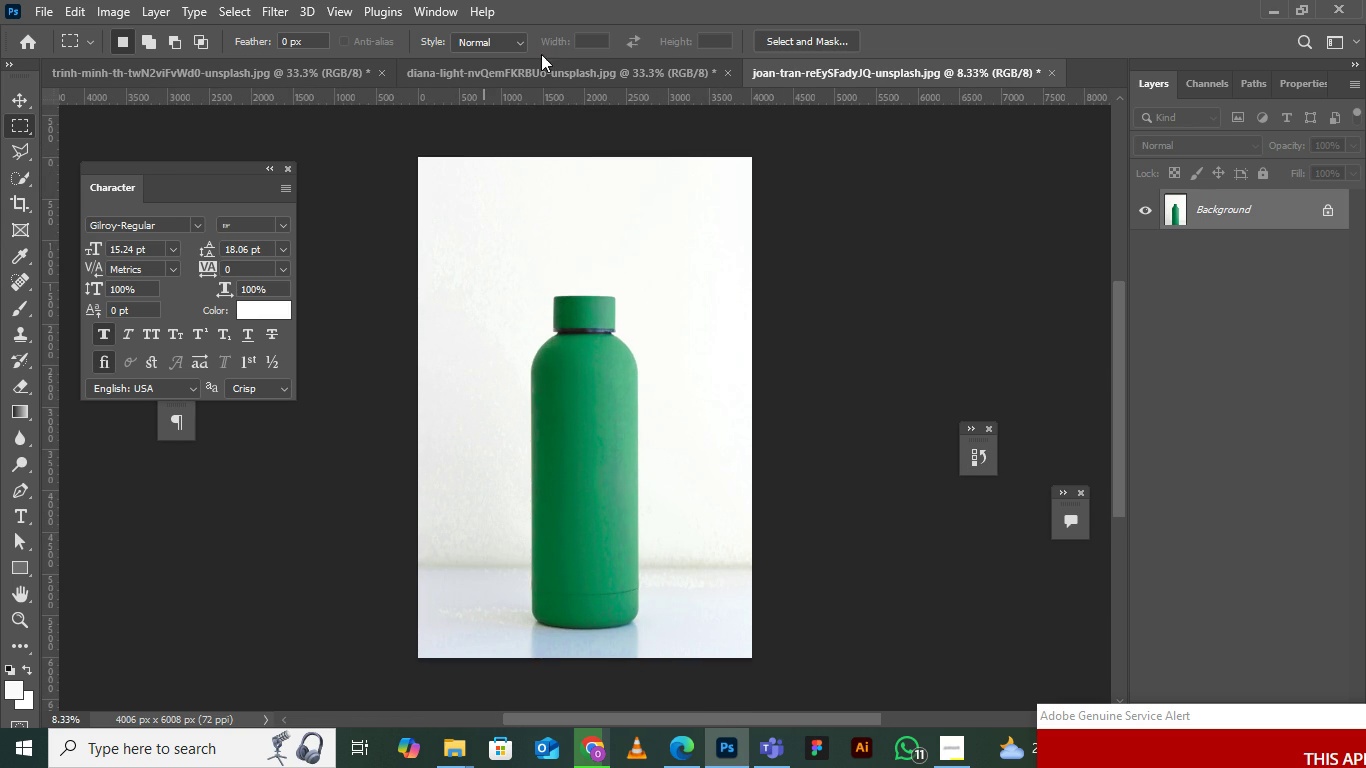 
left_click([537, 66])
 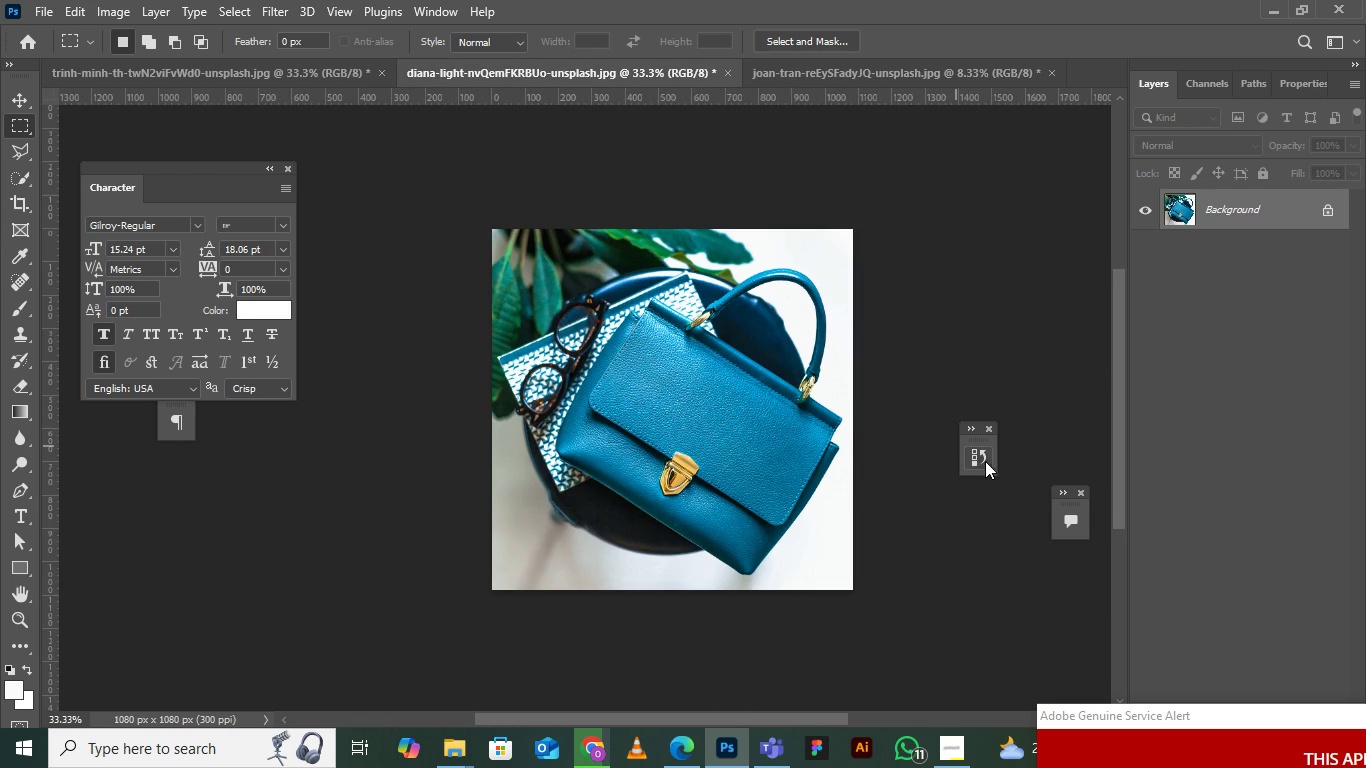 
left_click([985, 461])
 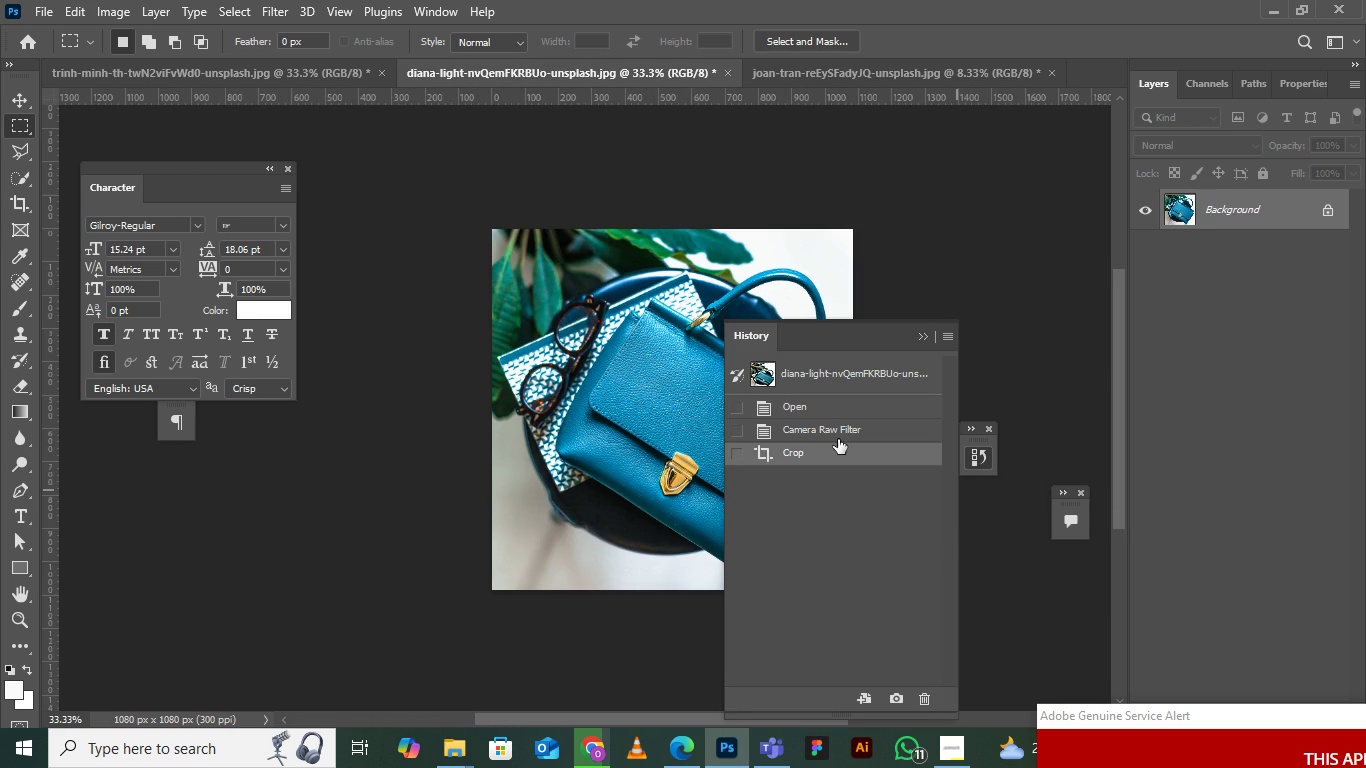 
left_click([838, 438])
 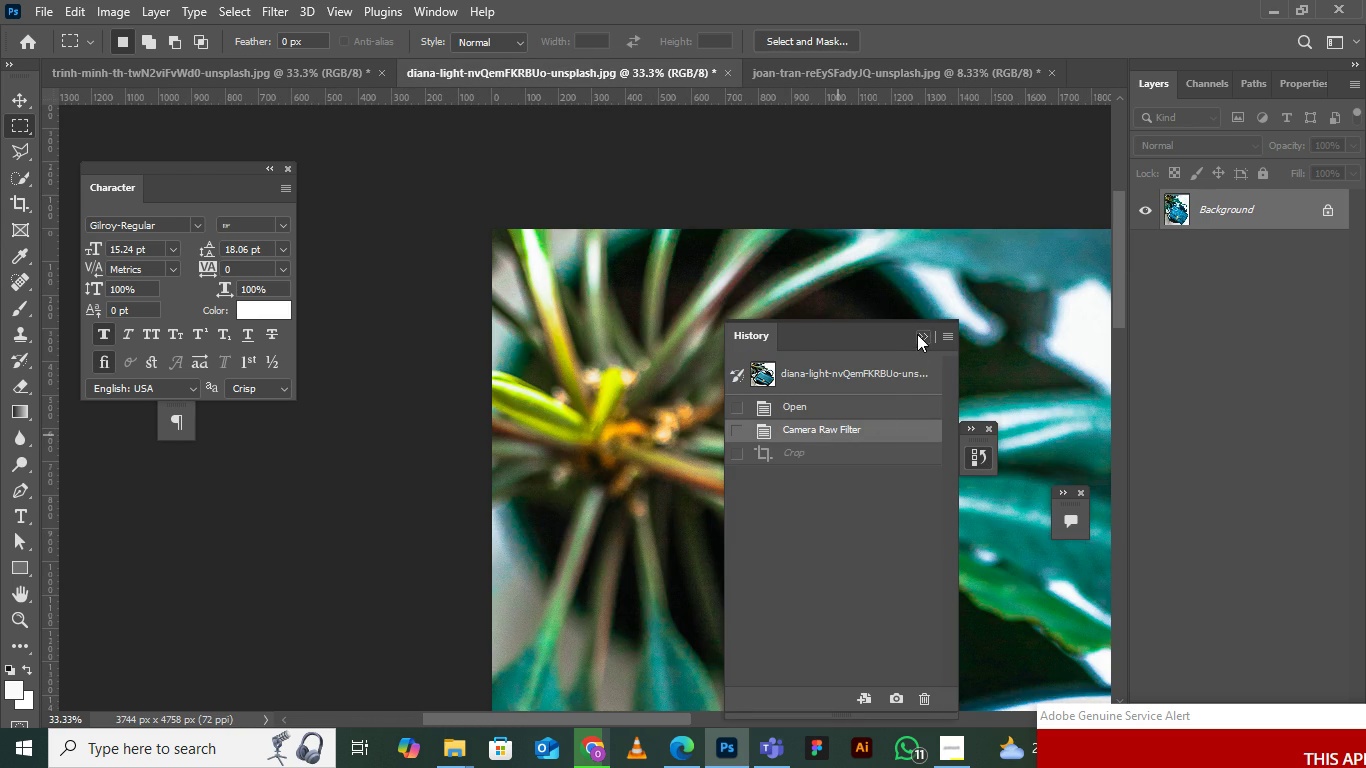 
left_click([917, 334])